 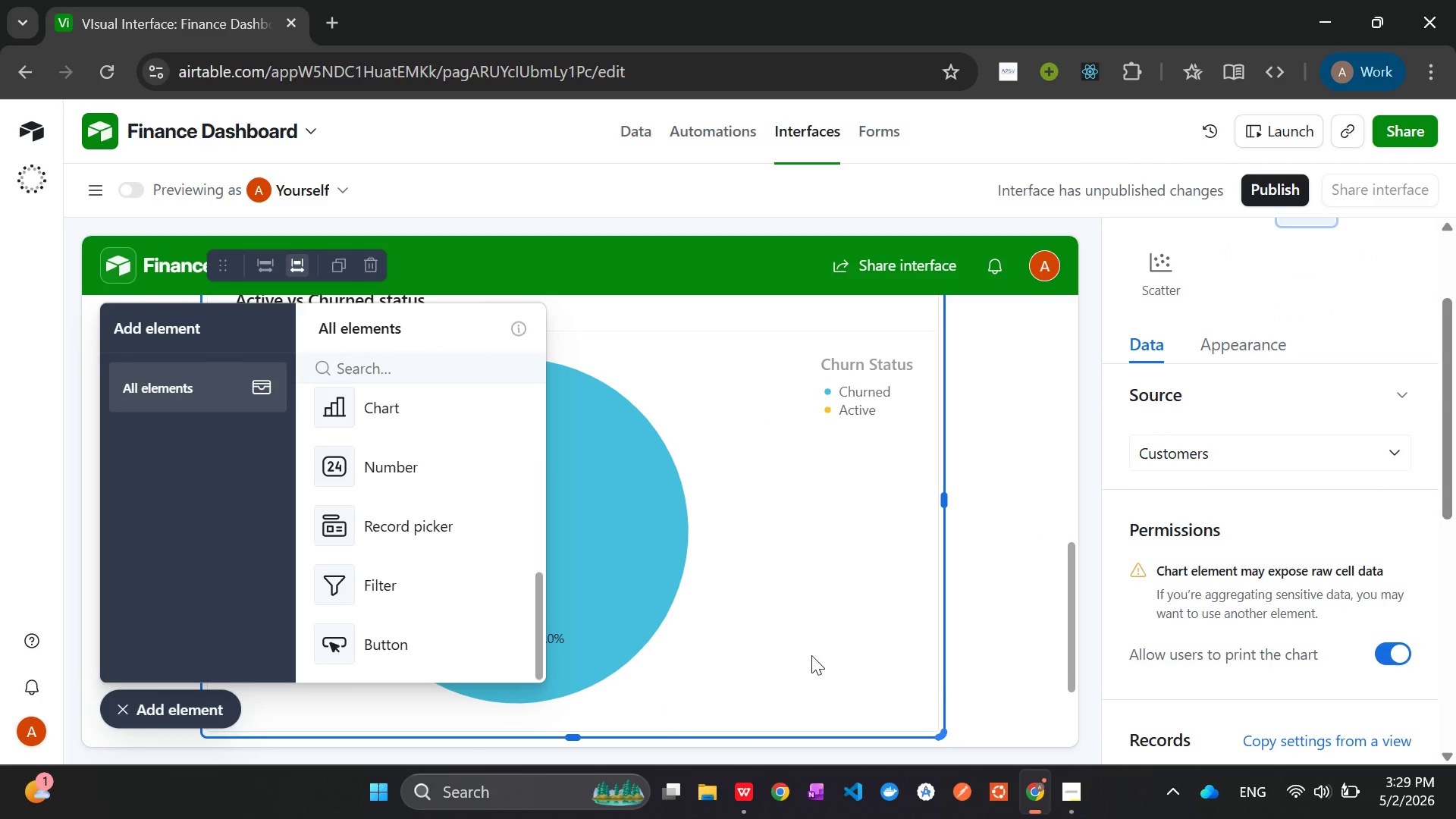 
left_click([182, 708])
 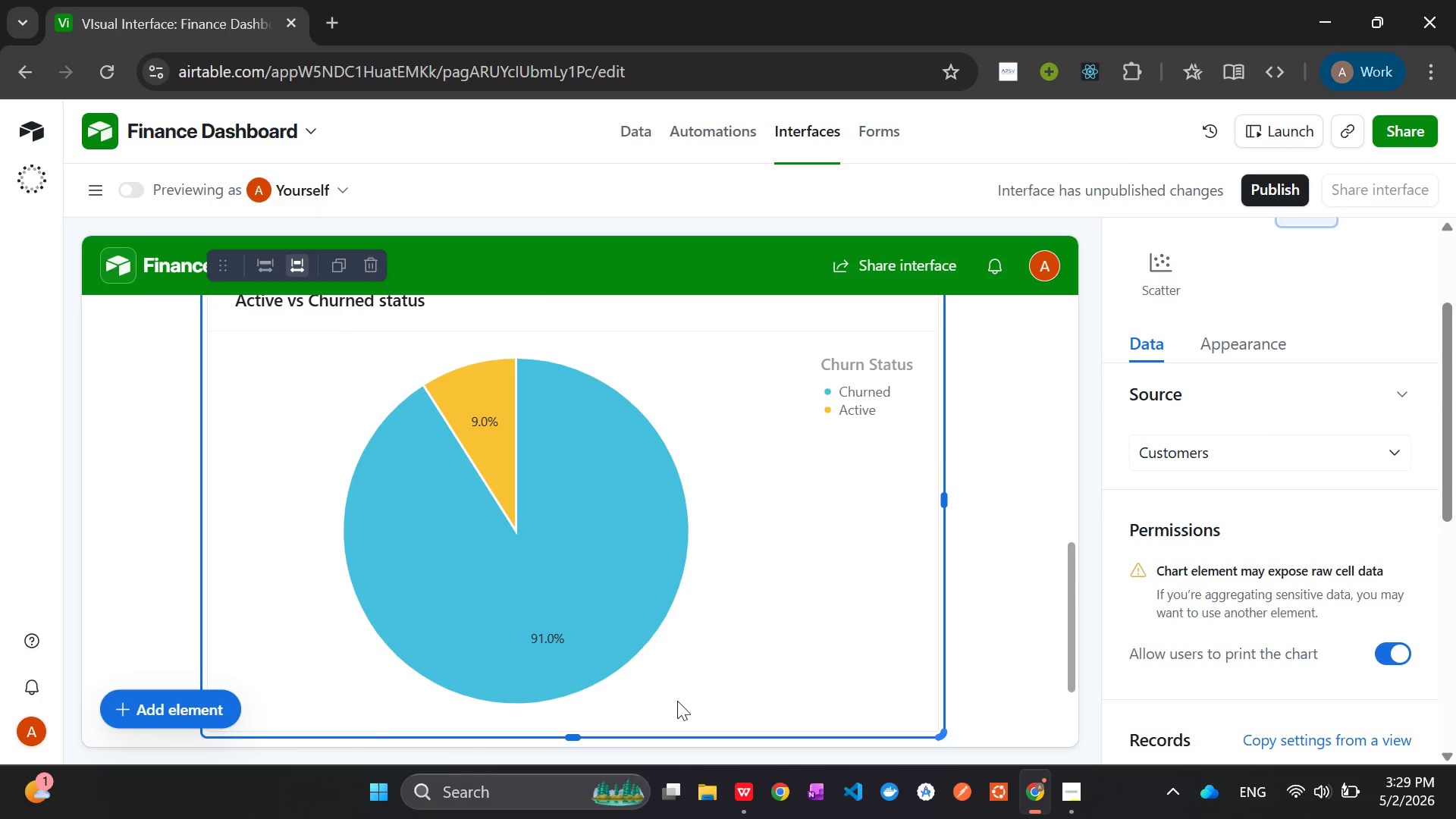 
mouse_move([855, 649])
 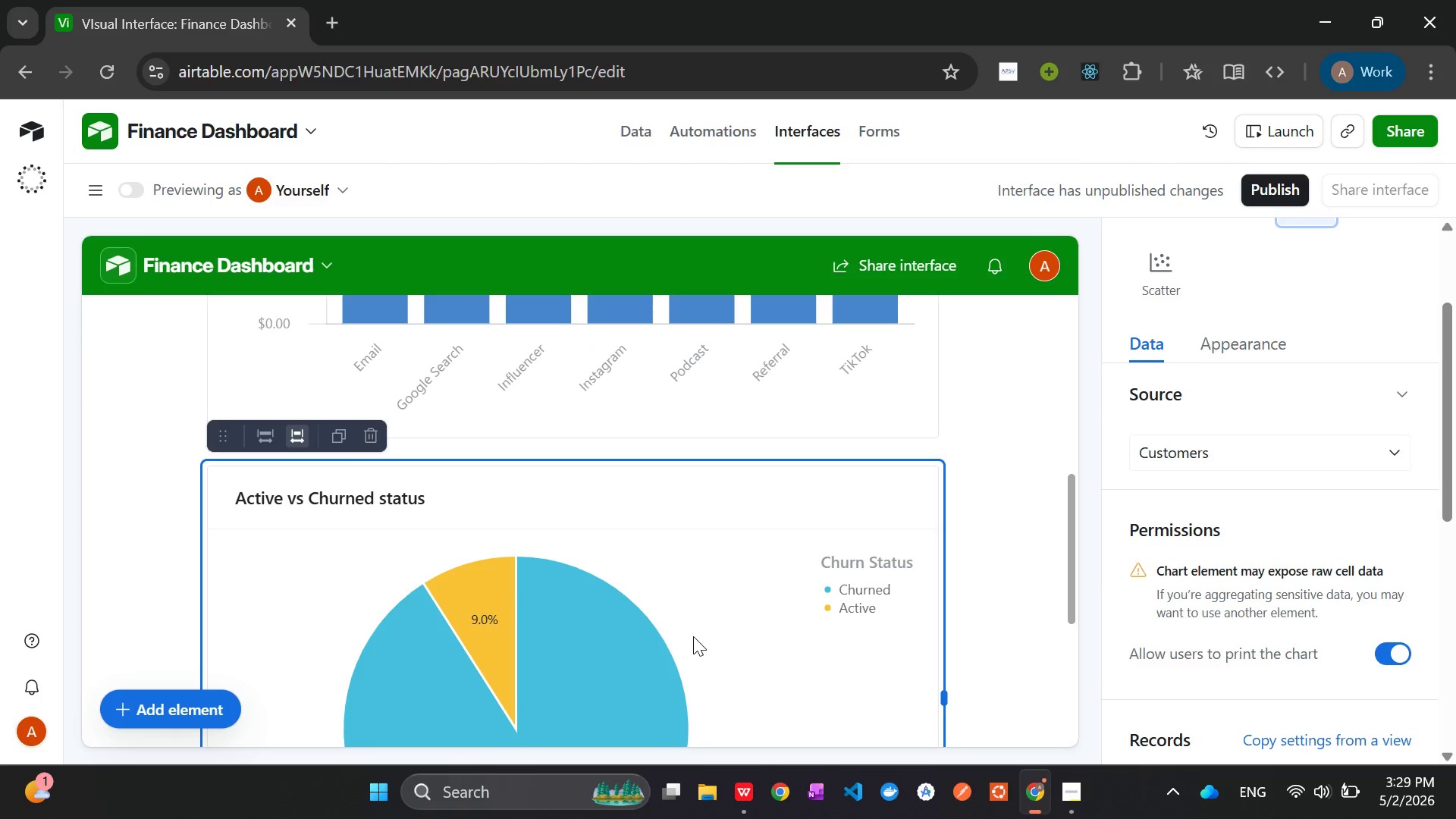 
left_click_drag(start_coordinate=[693, 636], to_coordinate=[984, 362])
 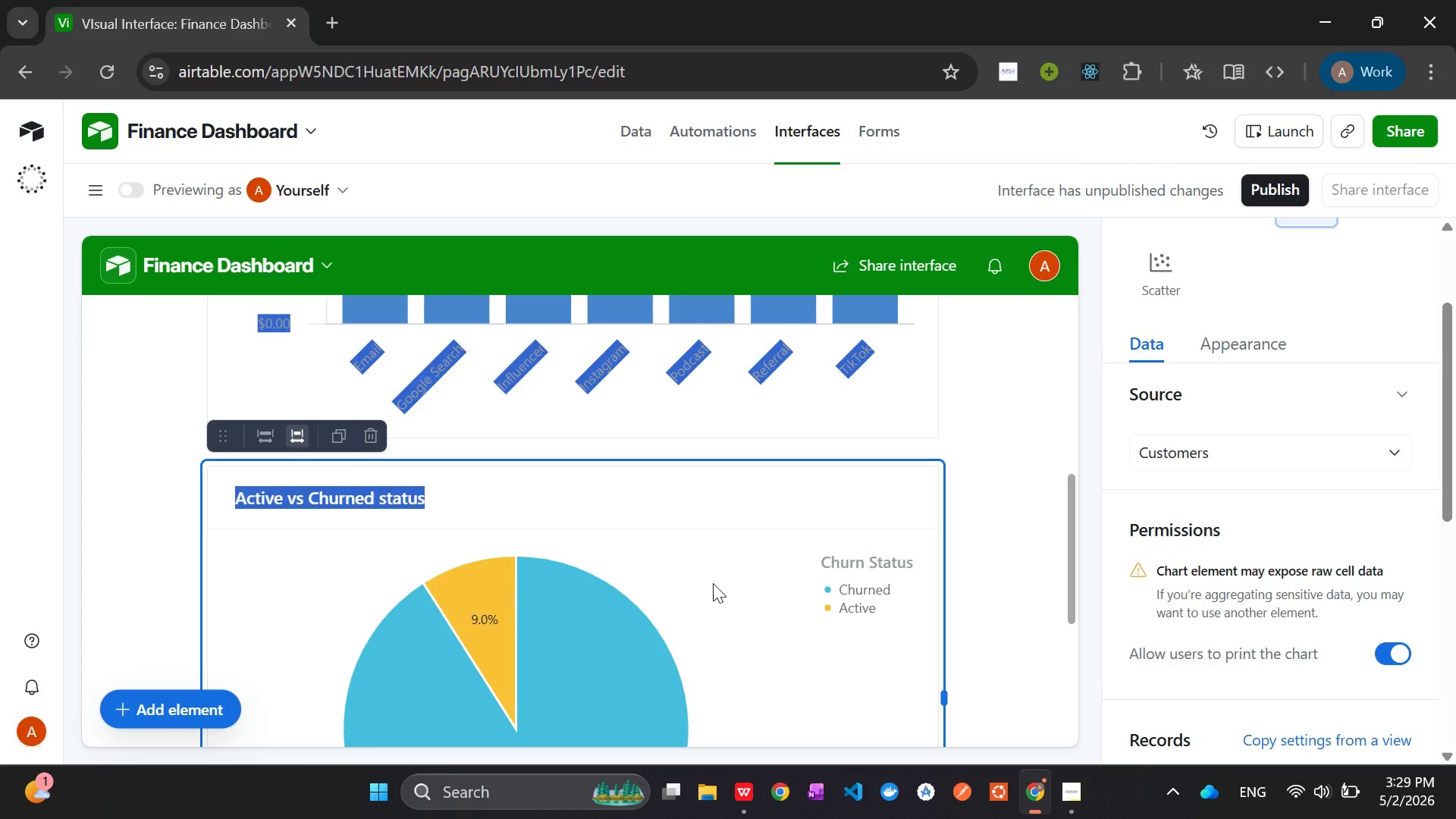 
left_click([713, 583])
 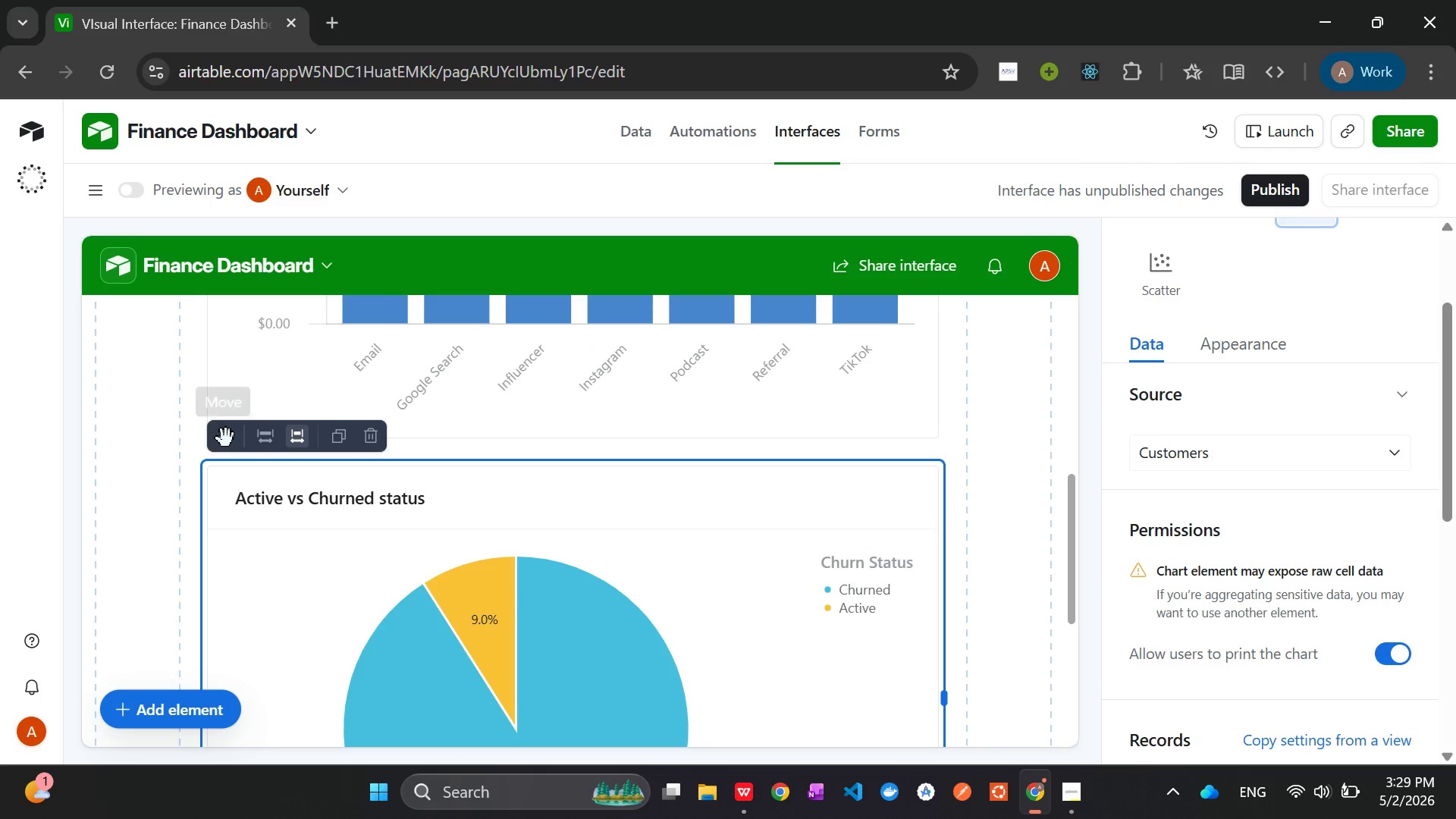 
left_click_drag(start_coordinate=[227, 442], to_coordinate=[695, 479])
 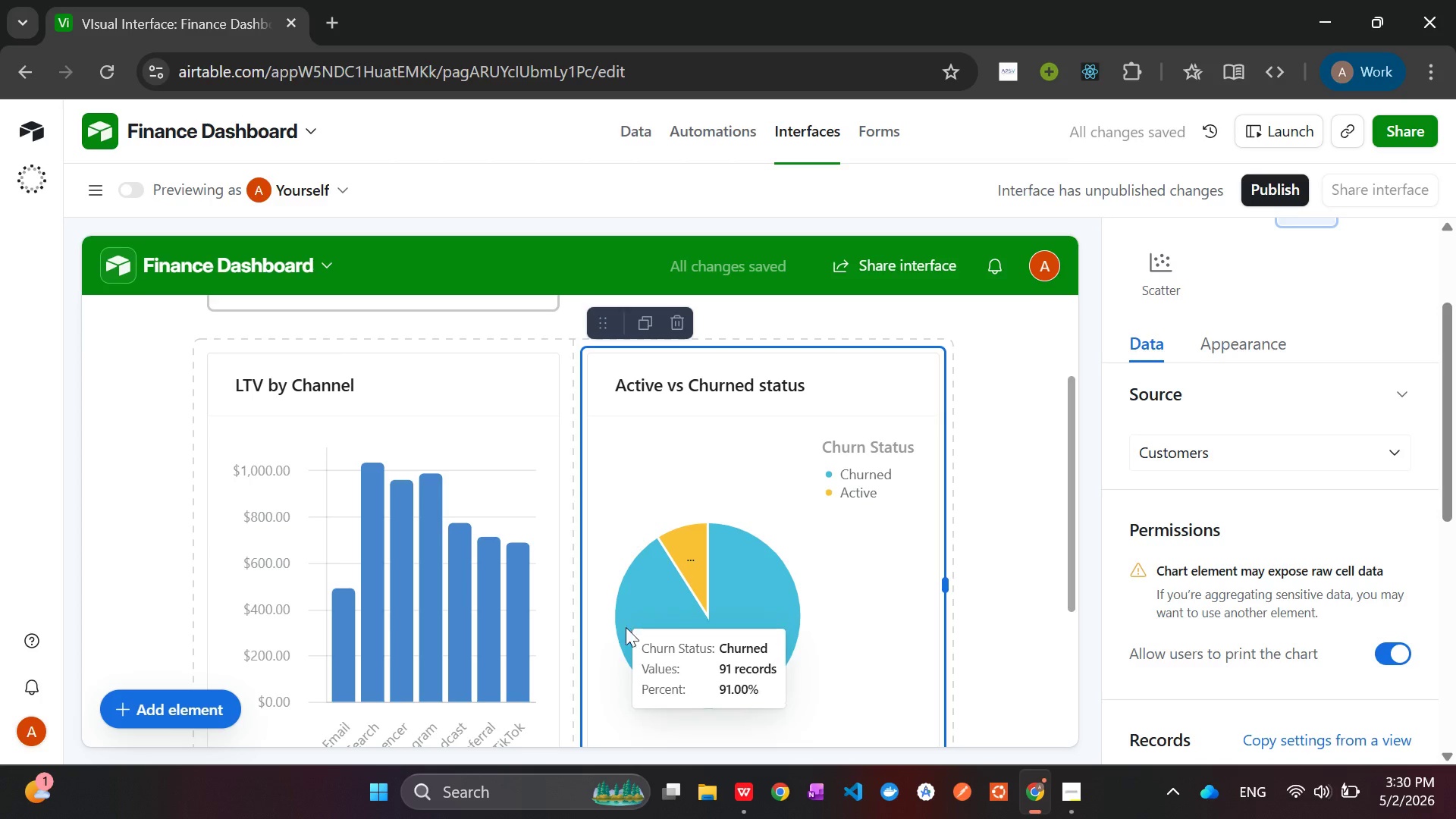 
left_click([996, 488])
 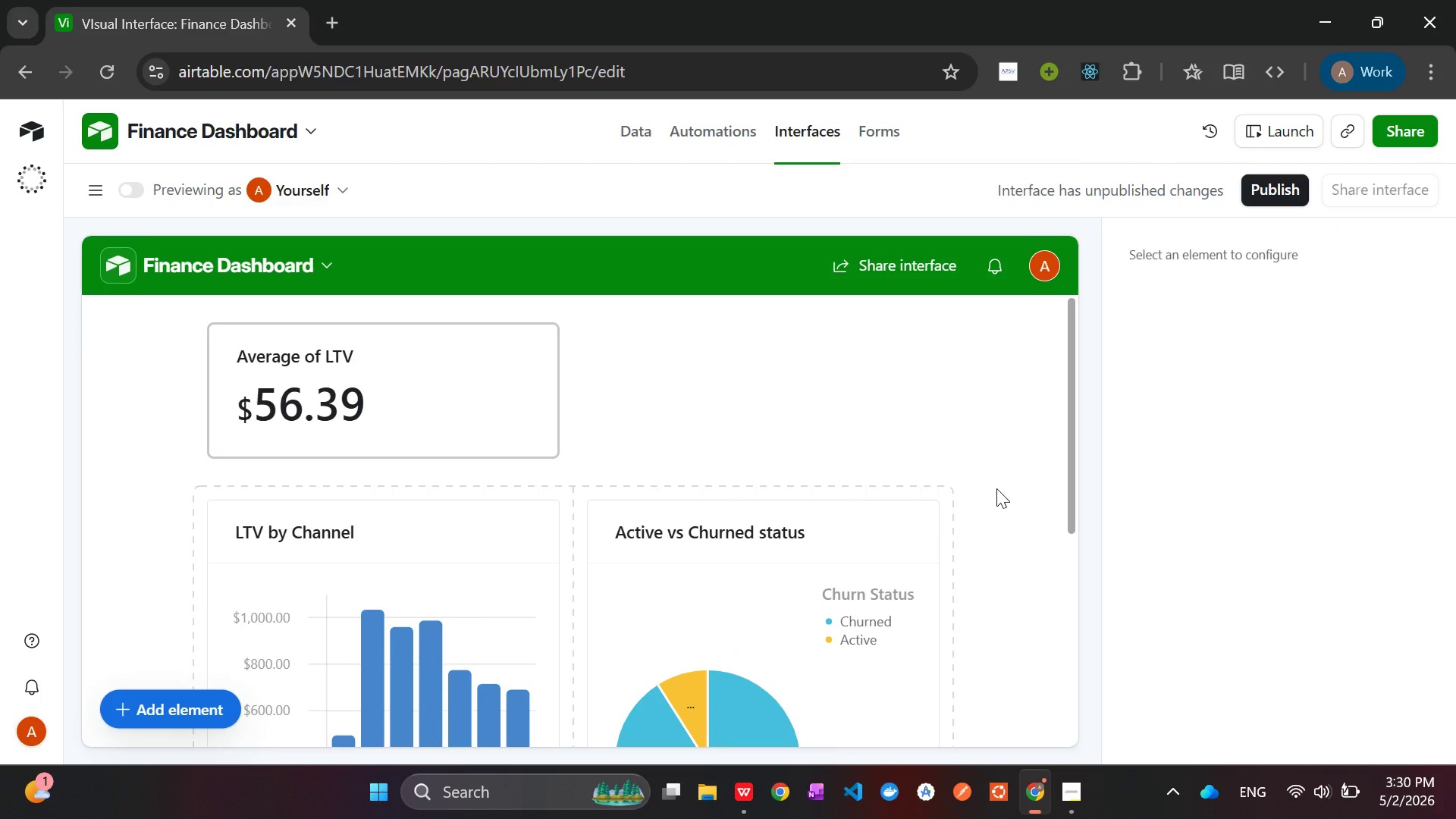 
left_click_drag(start_coordinate=[787, 620], to_coordinate=[758, 396])
 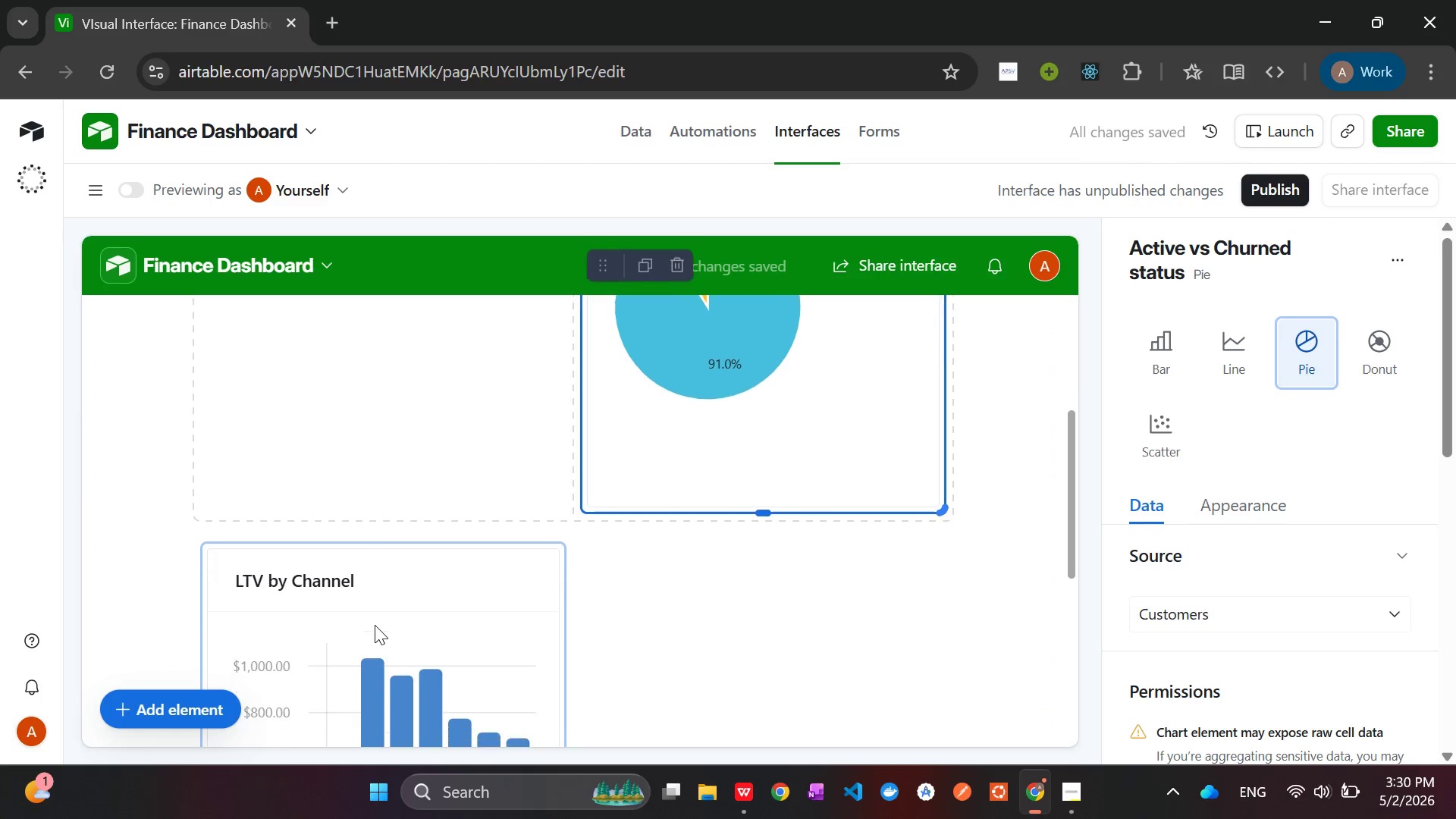 
left_click([429, 575])
 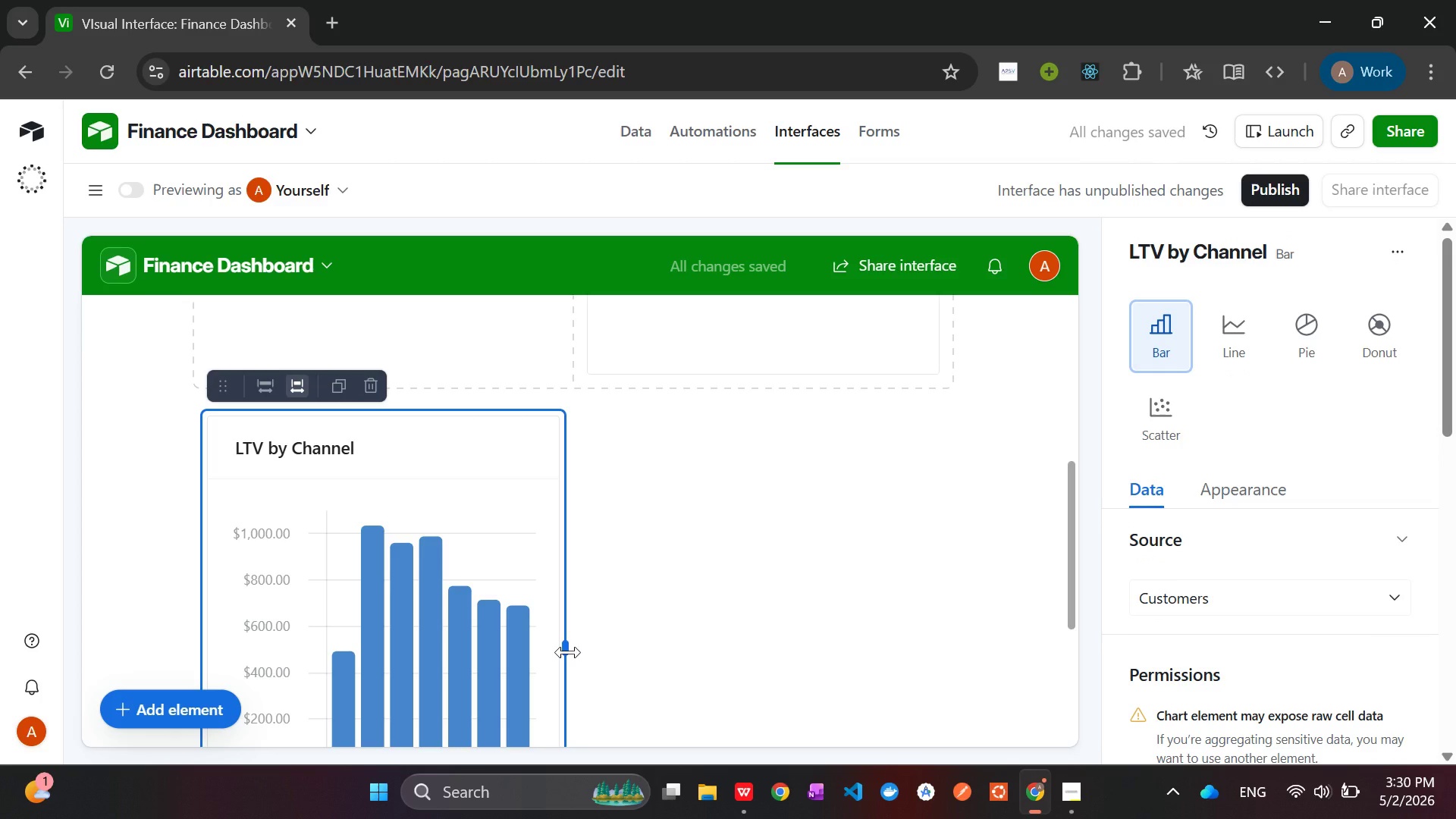 
left_click_drag(start_coordinate=[568, 652], to_coordinate=[985, 617])
 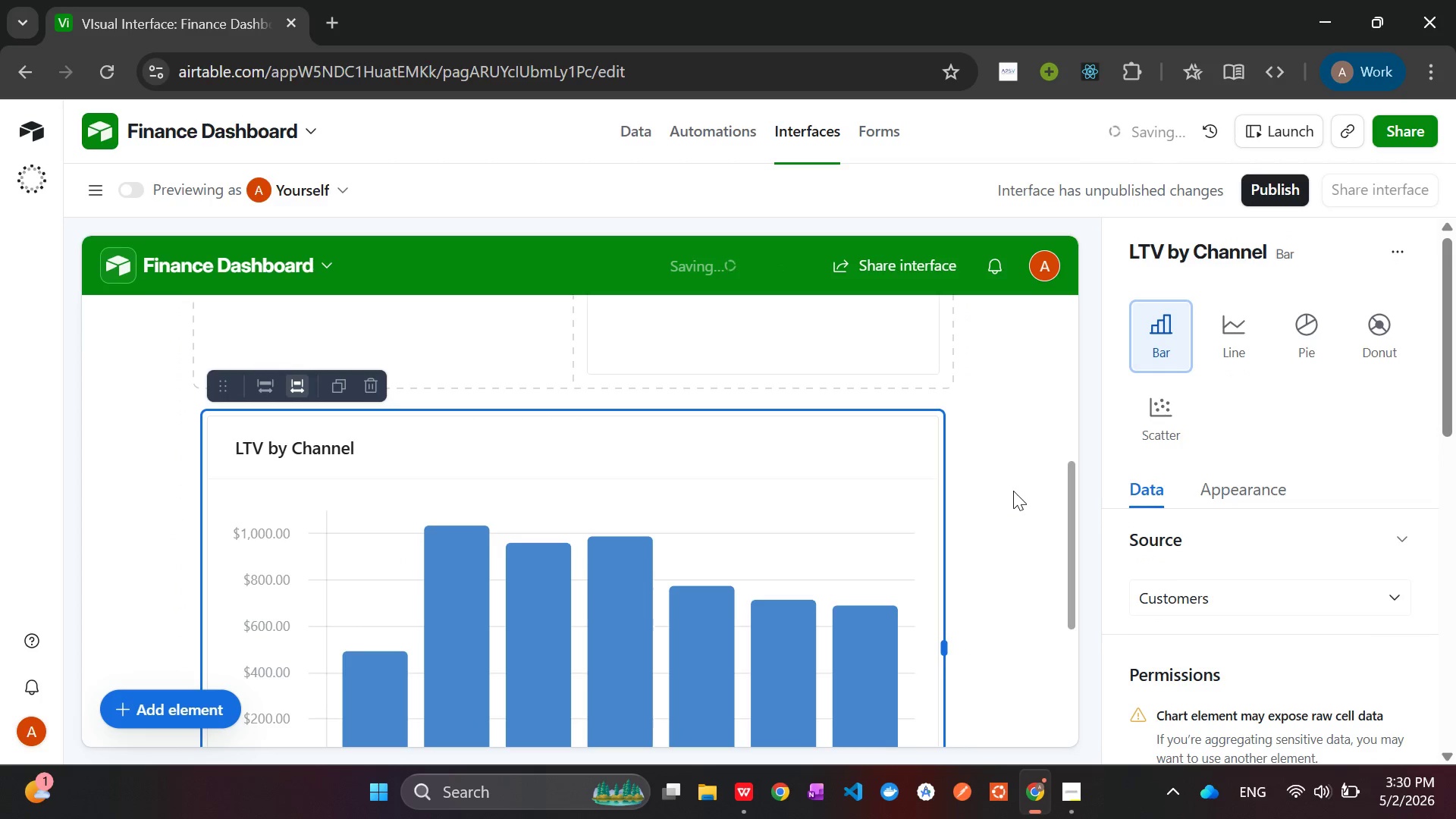 
left_click([1013, 491])
 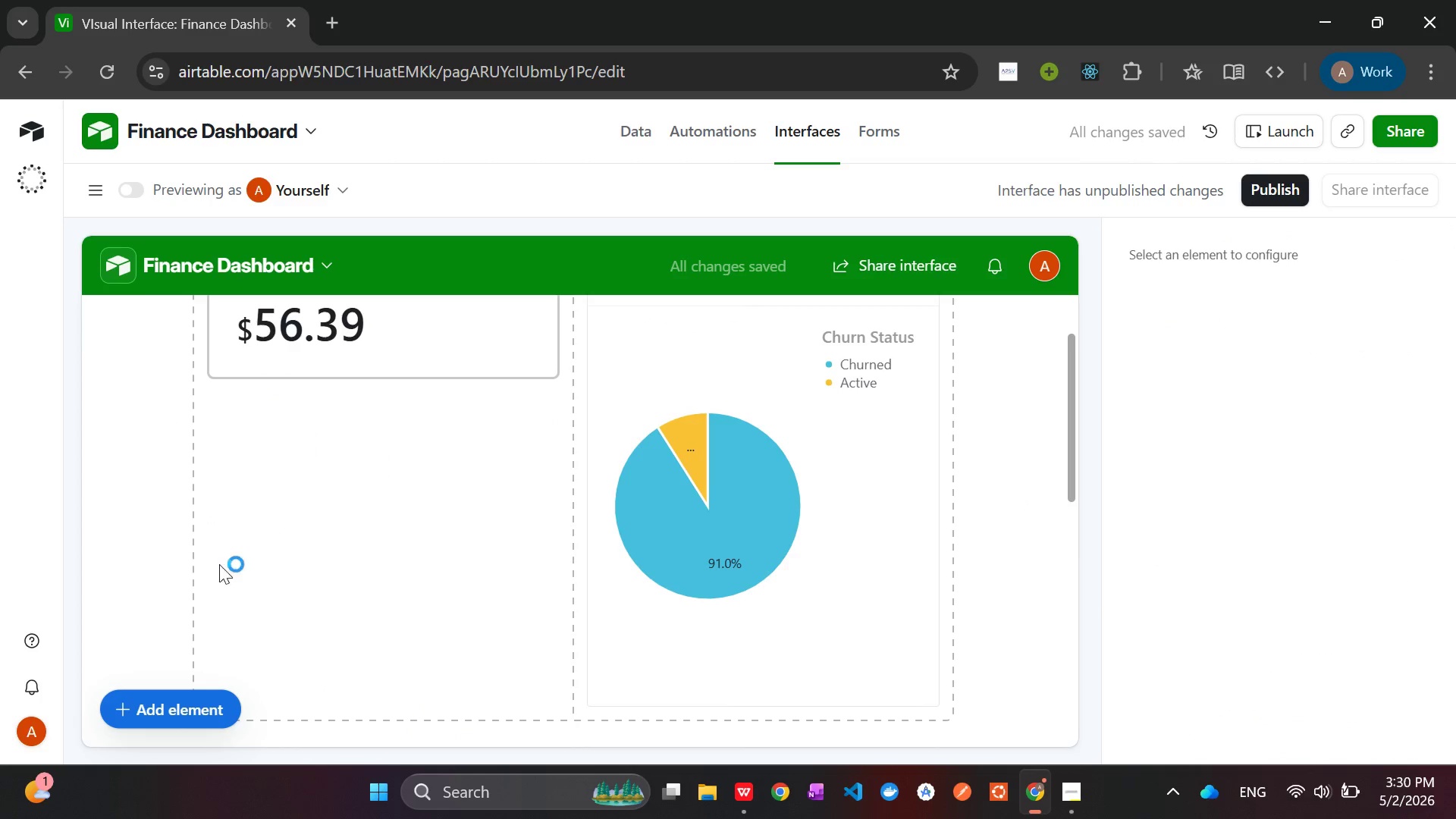 
wait(8.62)
 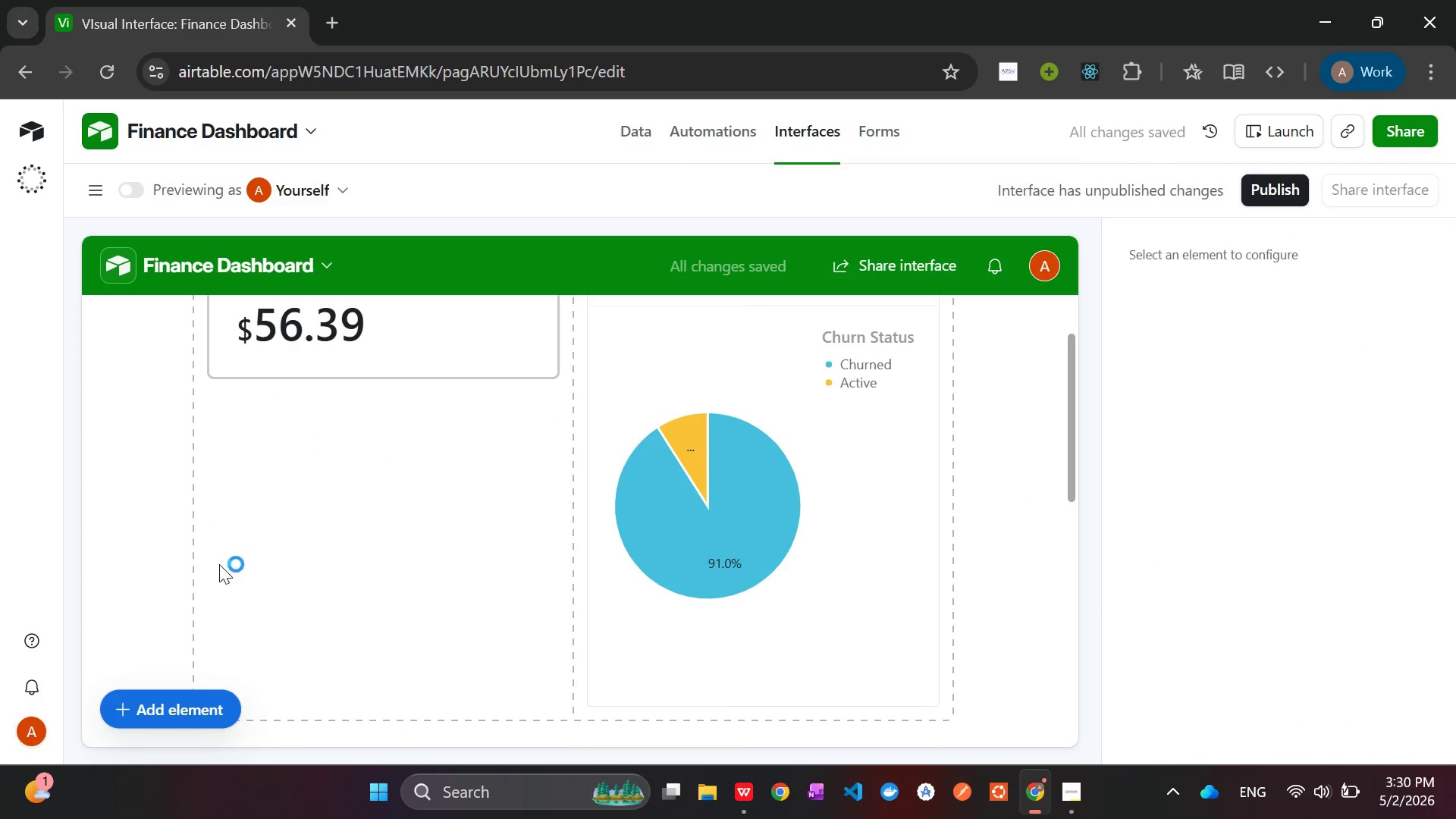 
left_click([1065, 788])